 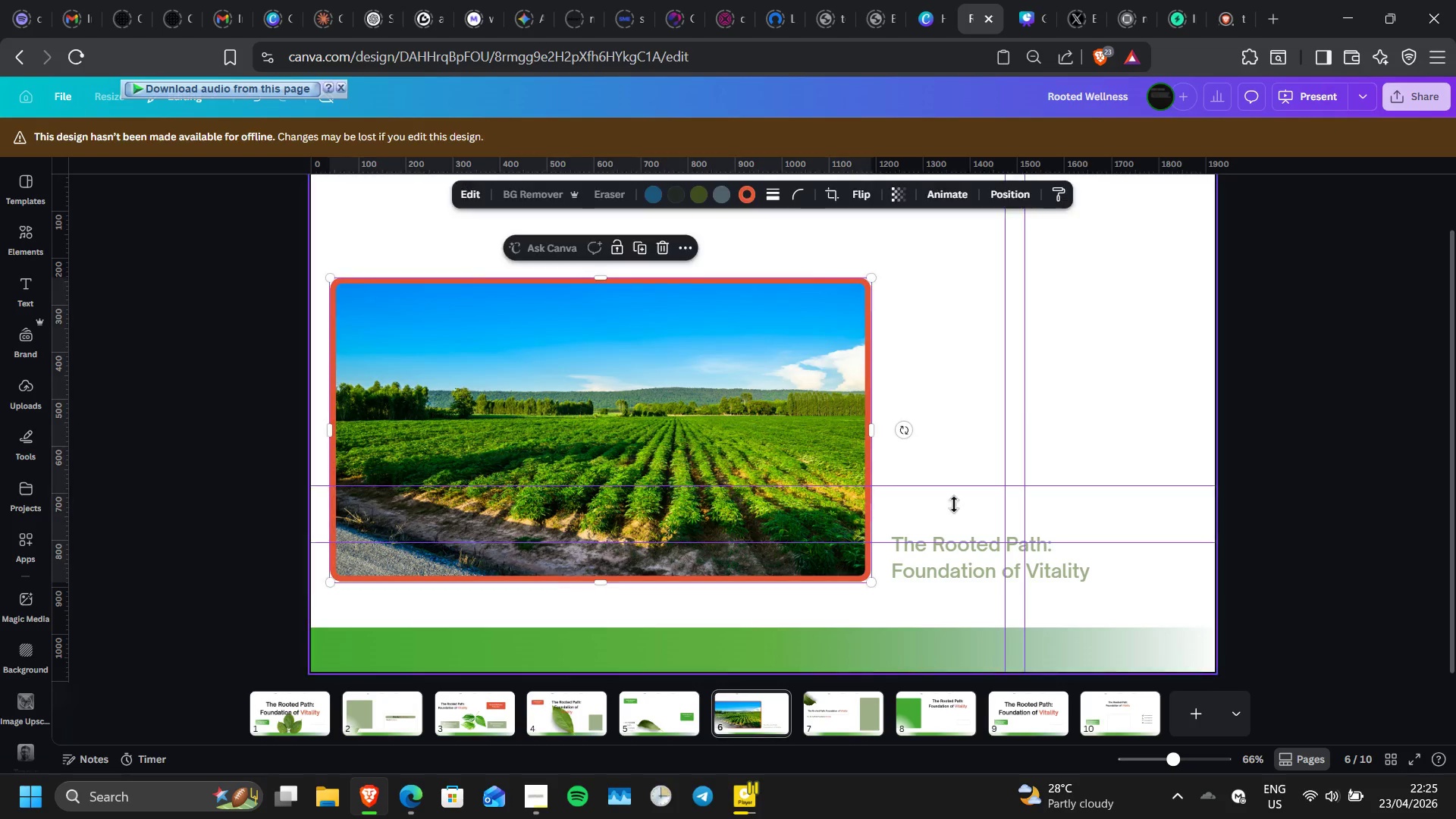 
double_click([970, 557])
 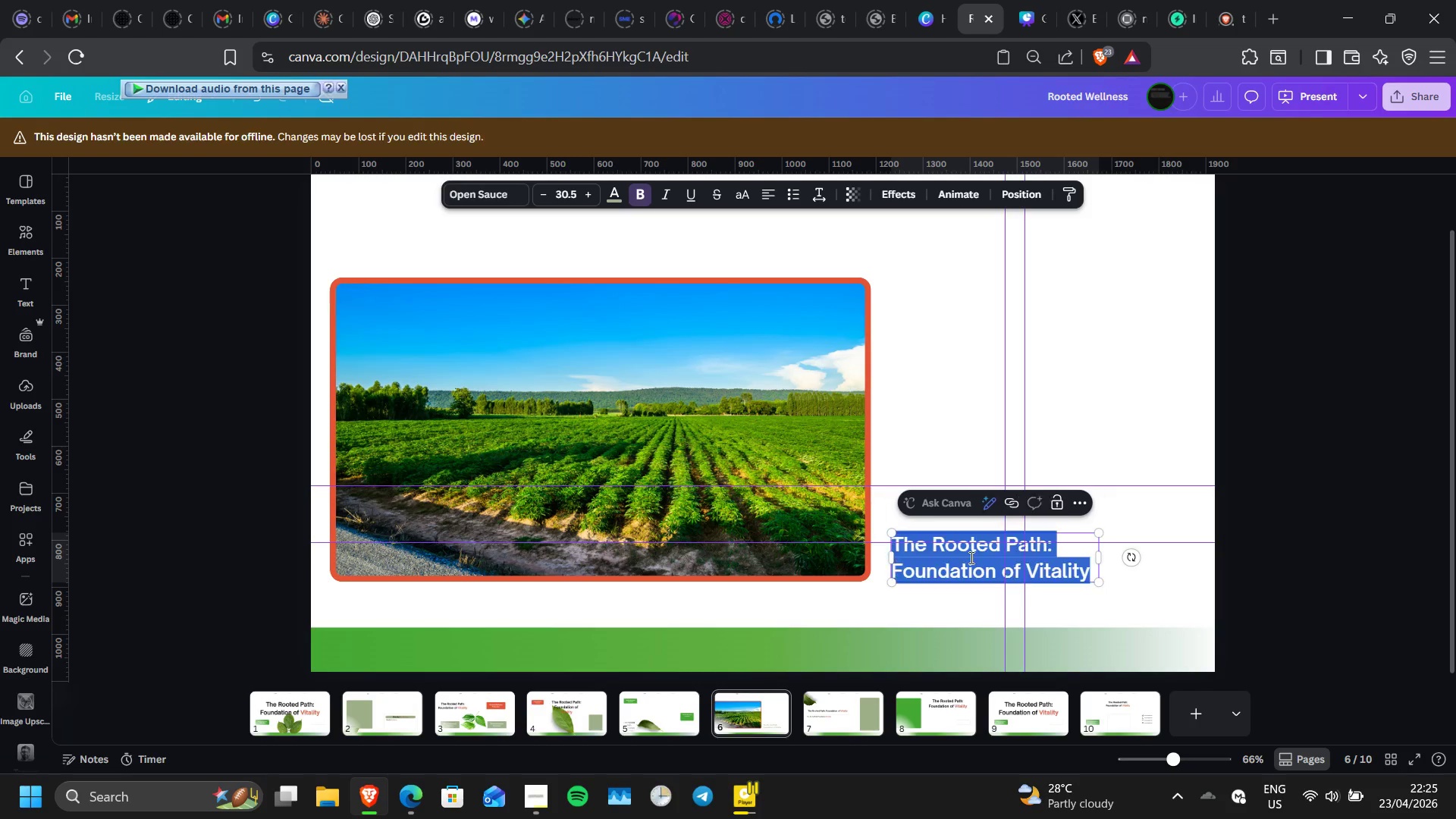 
triple_click([970, 557])
 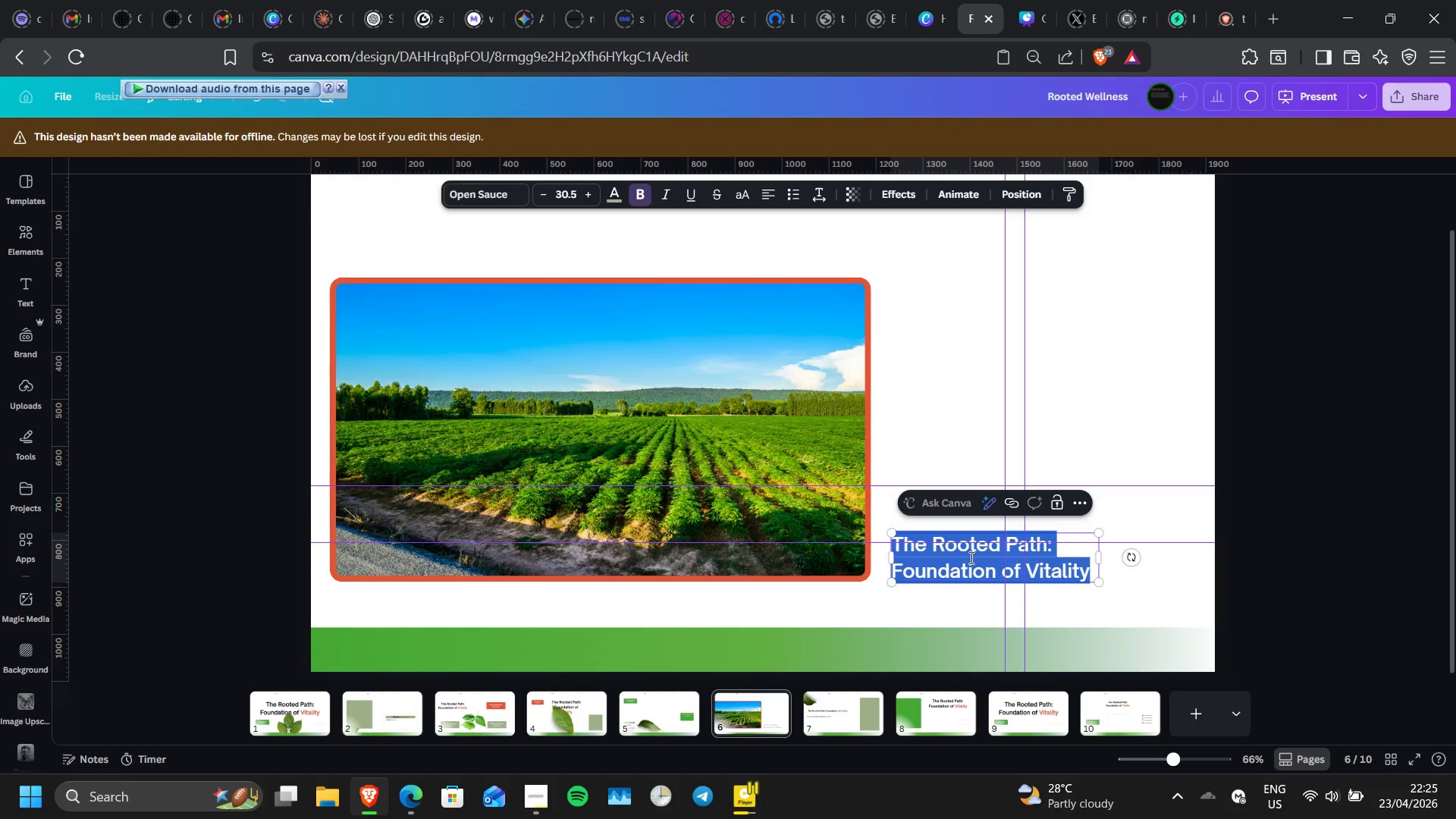 
type(Nutrito)
key(Backspace)
type(ional )
 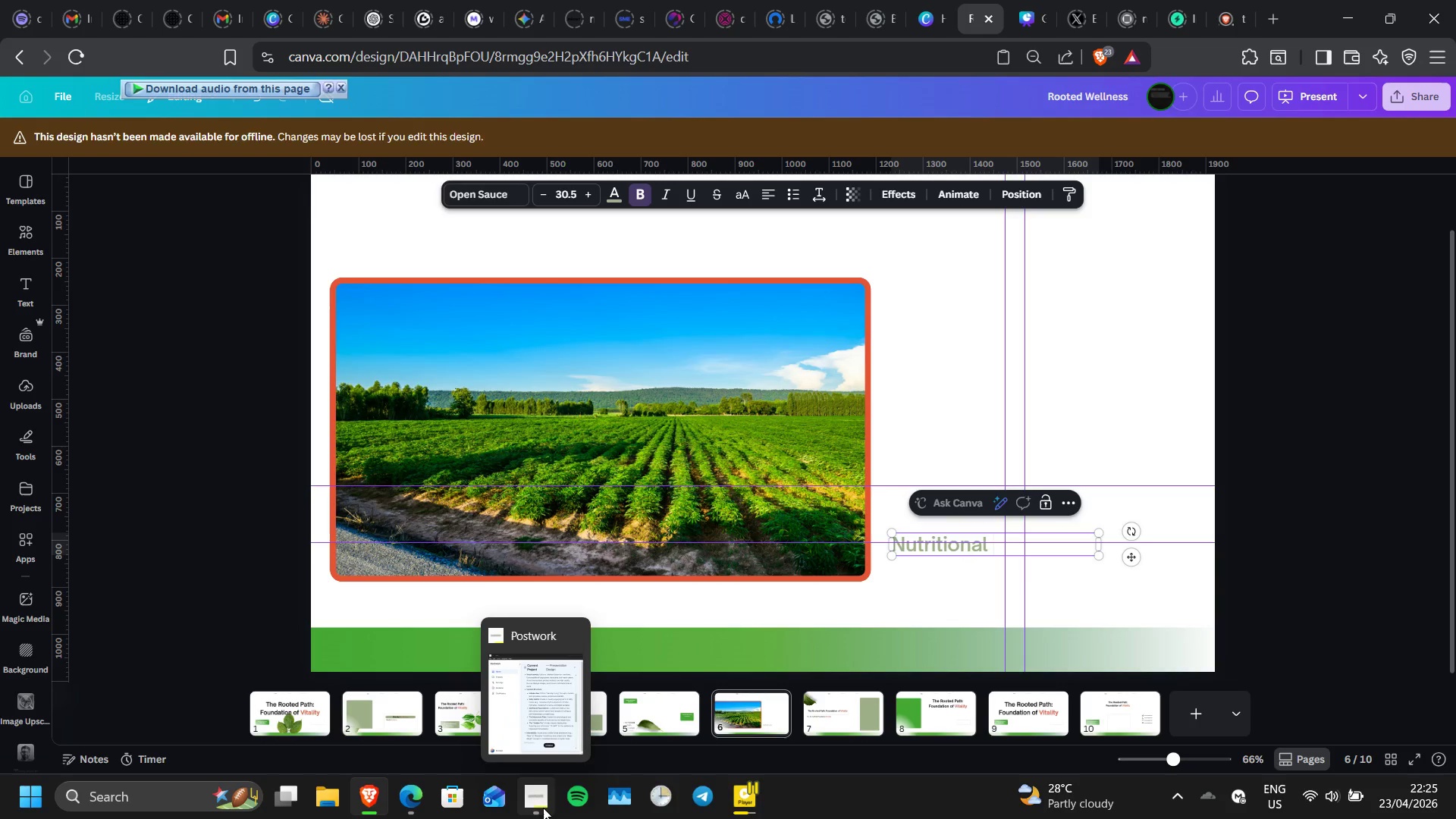 
left_click([542, 722])